 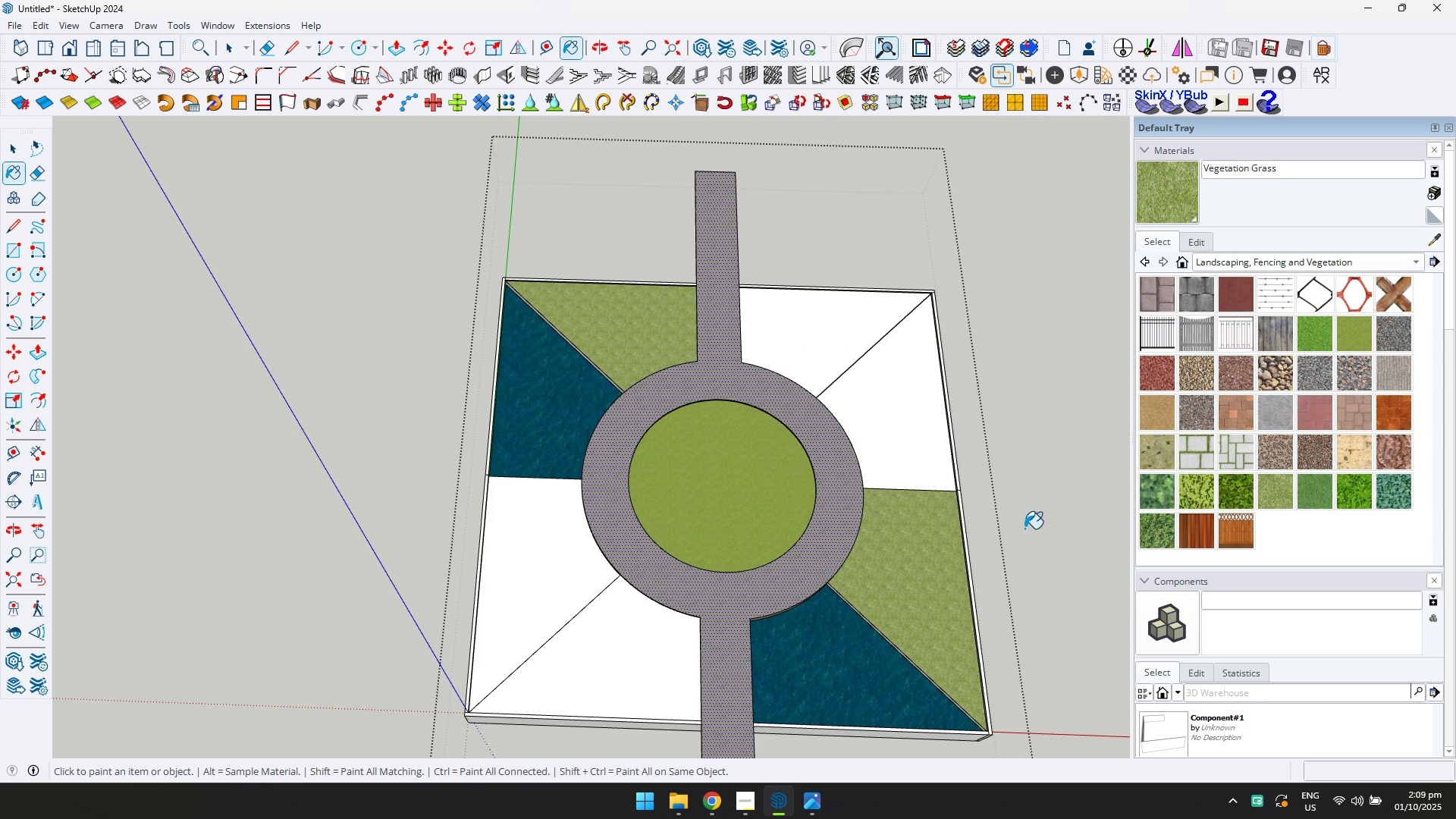 
key(Control+Z)
 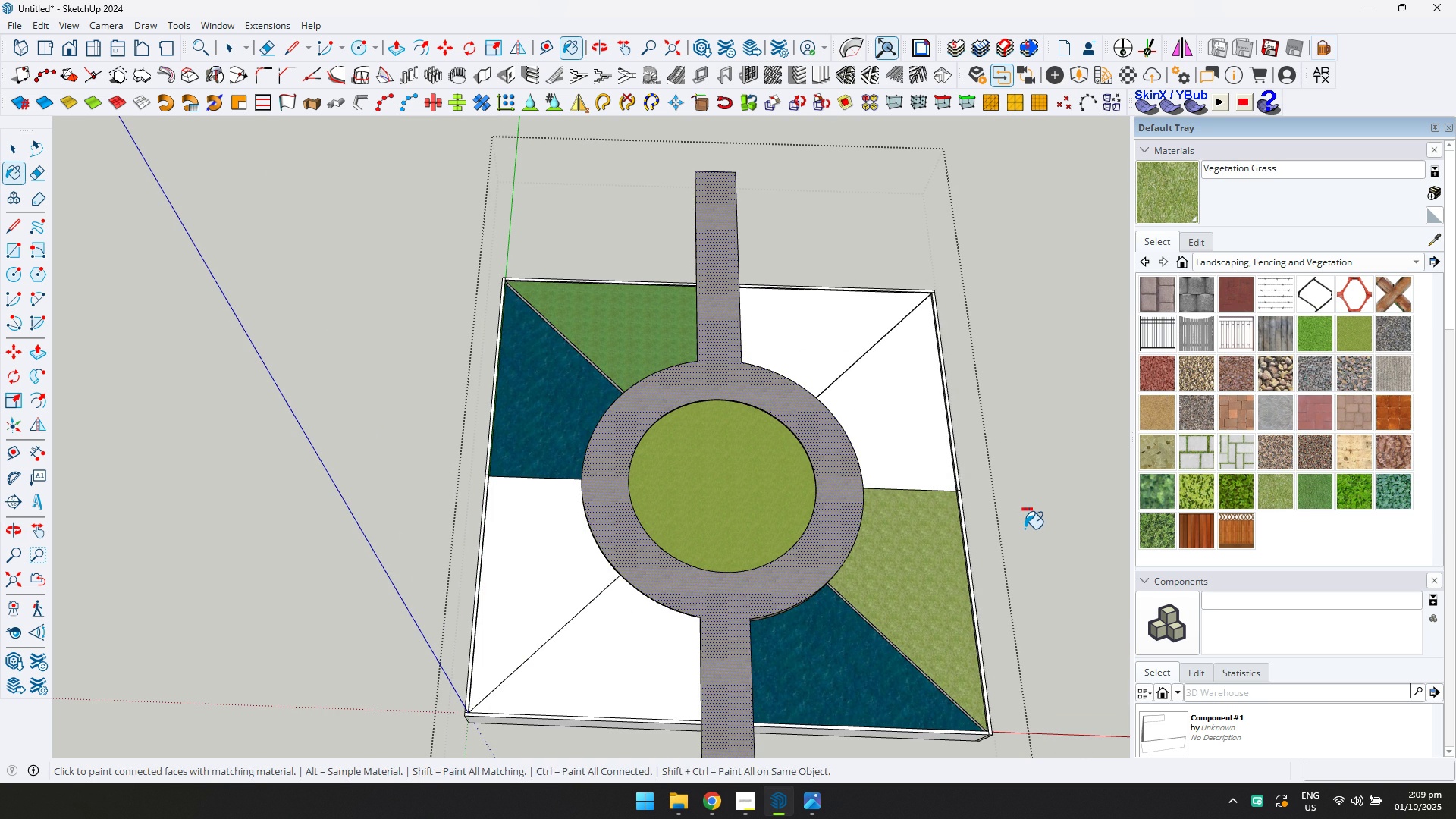 
key(Control+Z)
 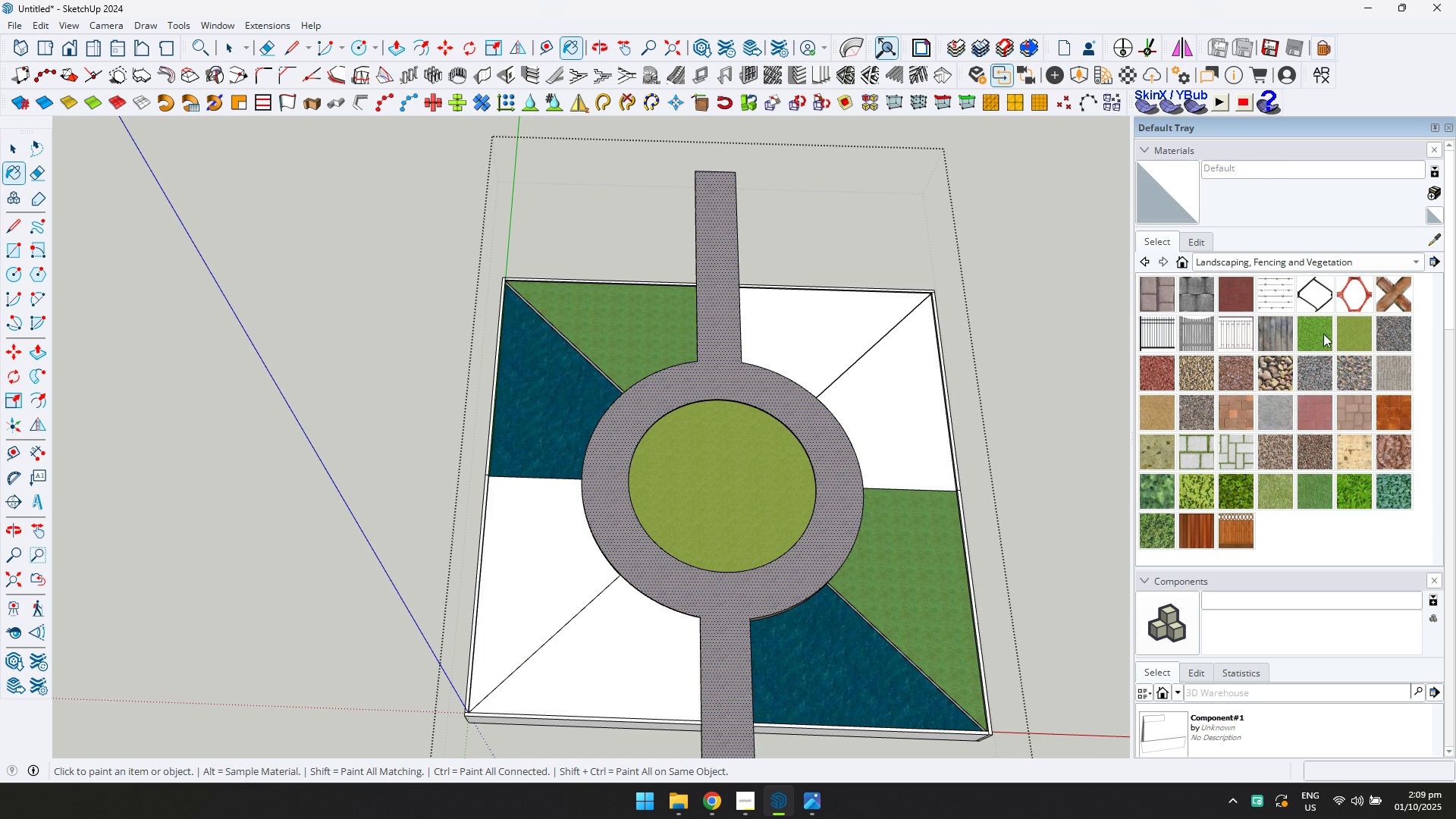 
left_click([1326, 333])
 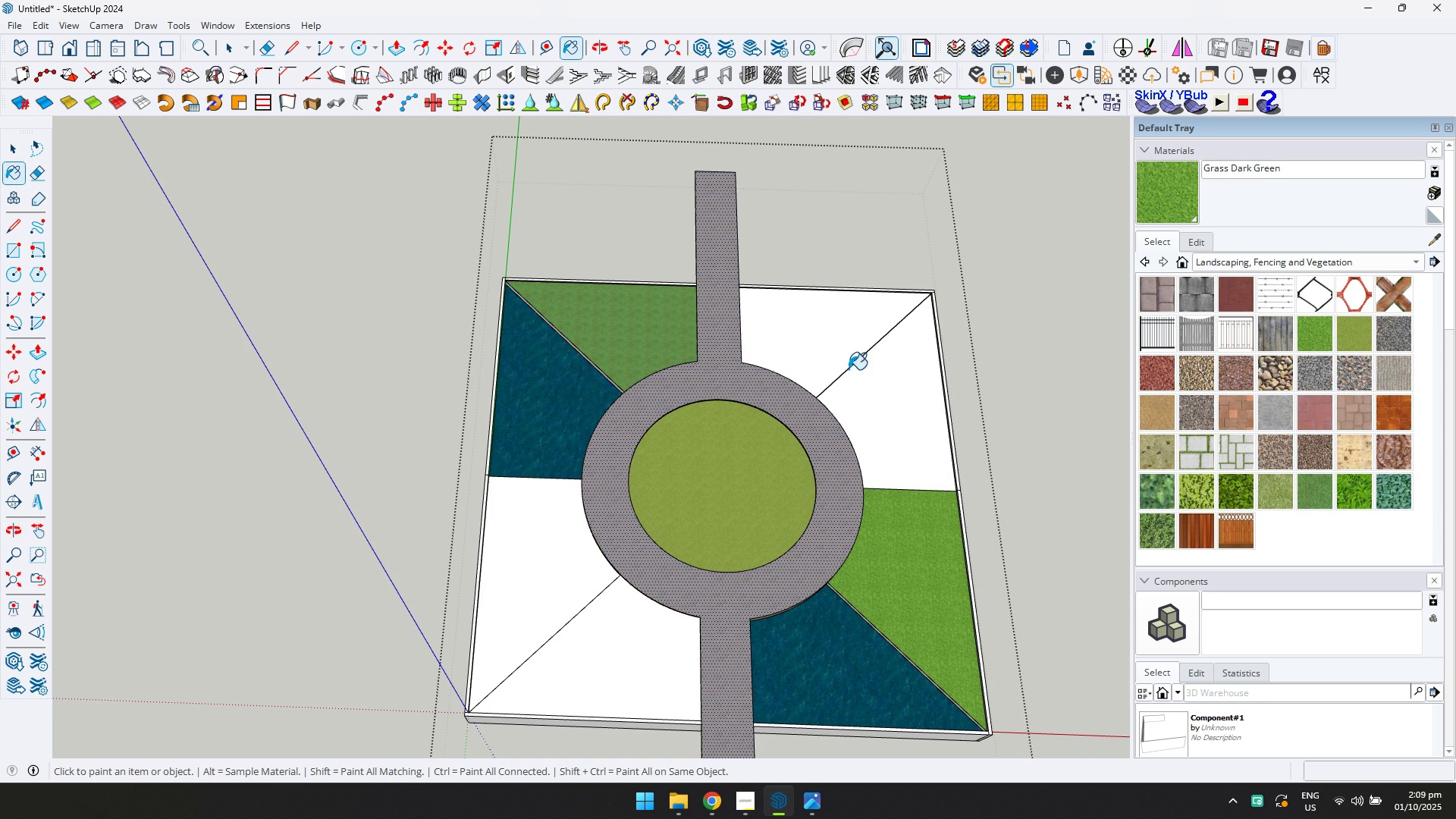 
left_click([839, 361])
 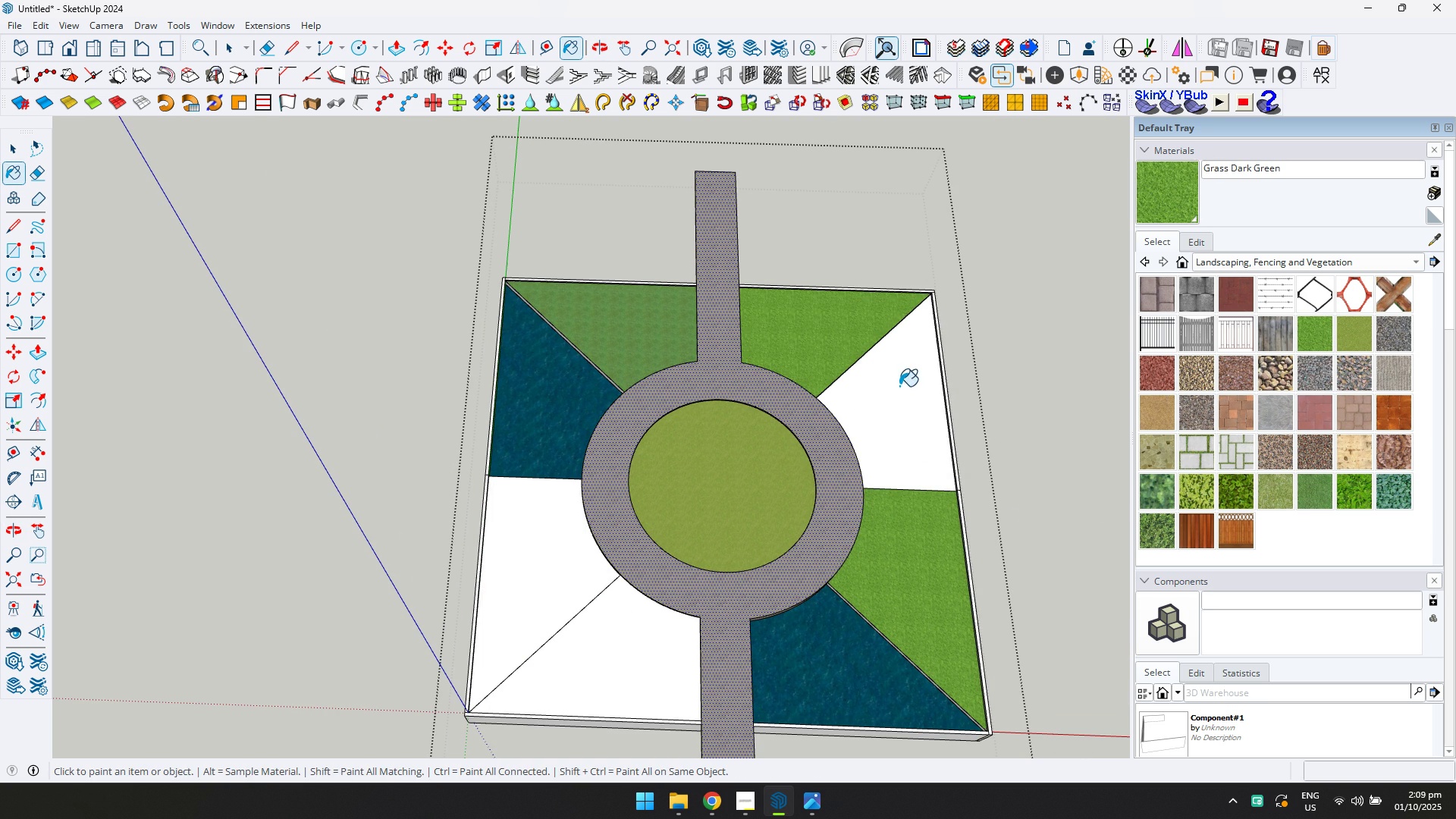 
key(Control+ControlLeft)
 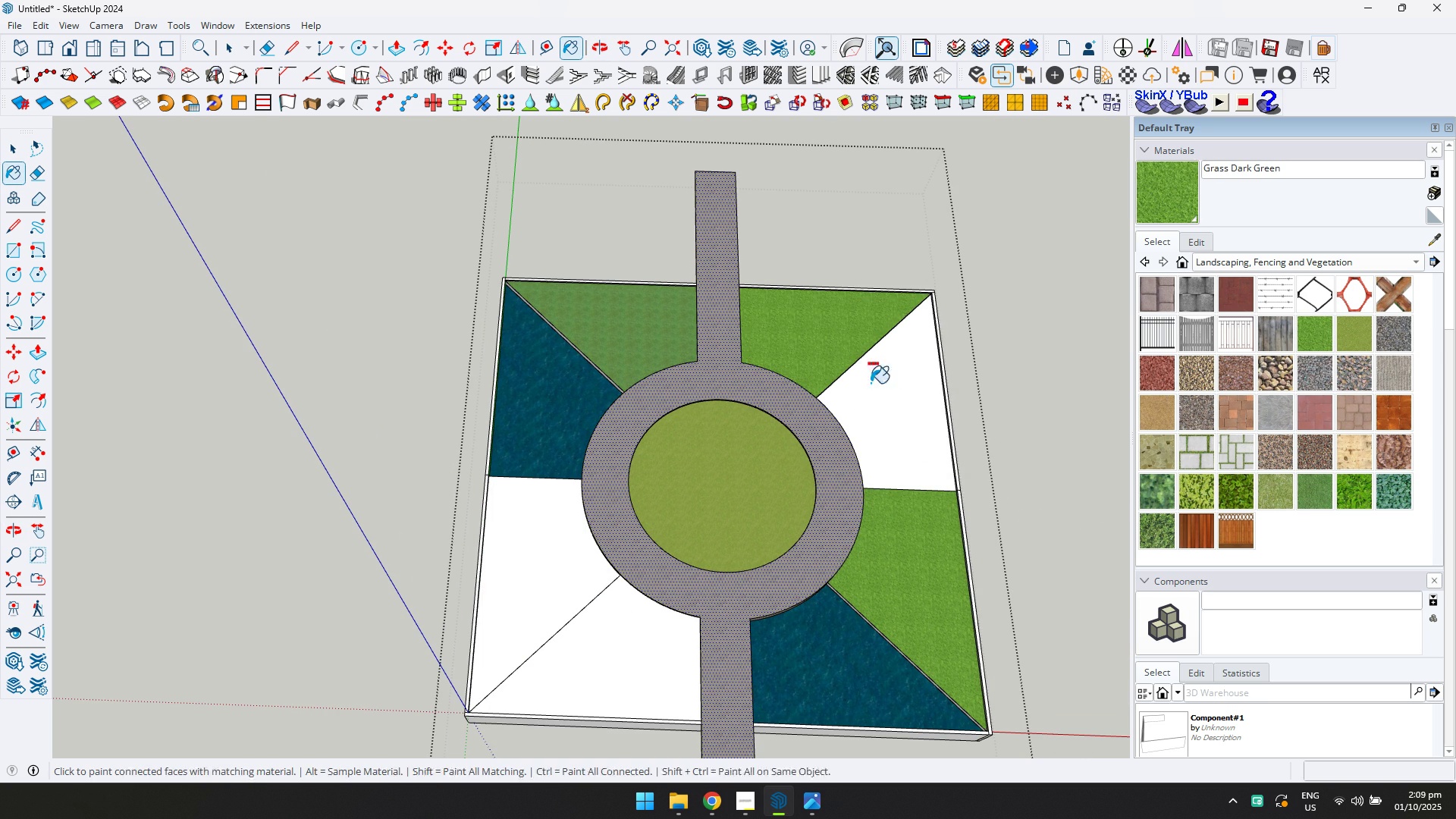 
key(Control+Z)
 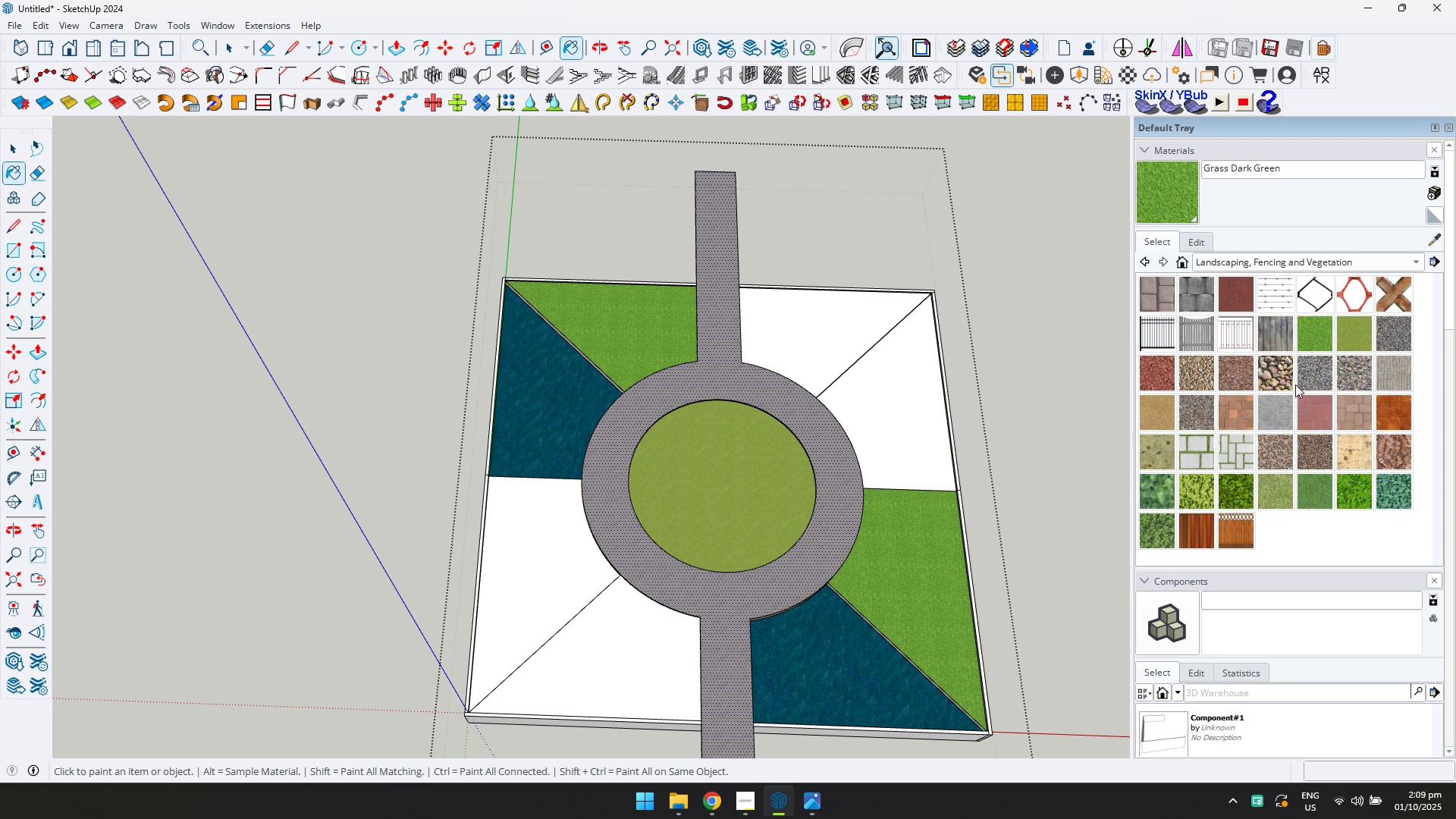 
left_click([1346, 332])
 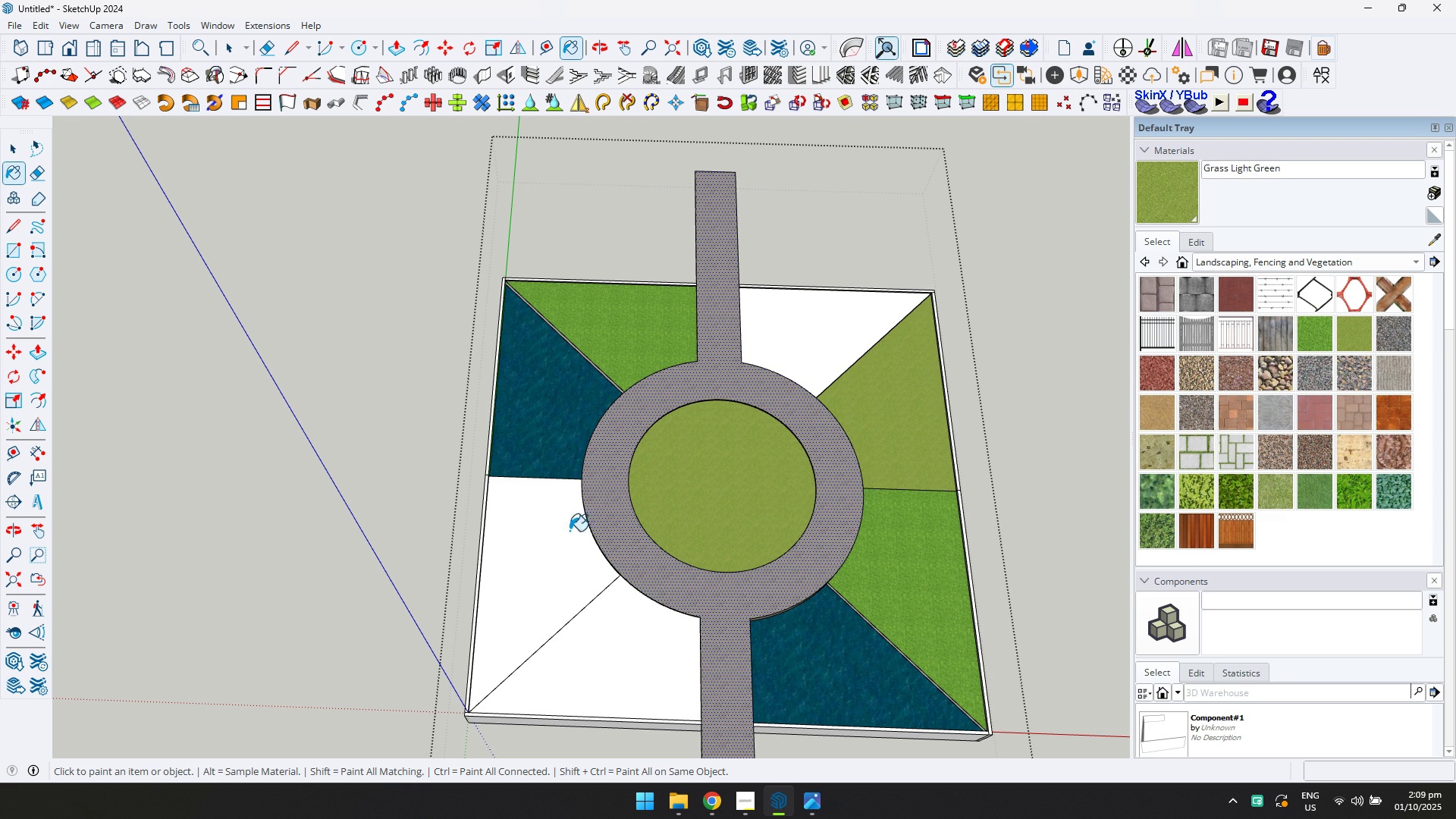 
left_click([534, 542])
 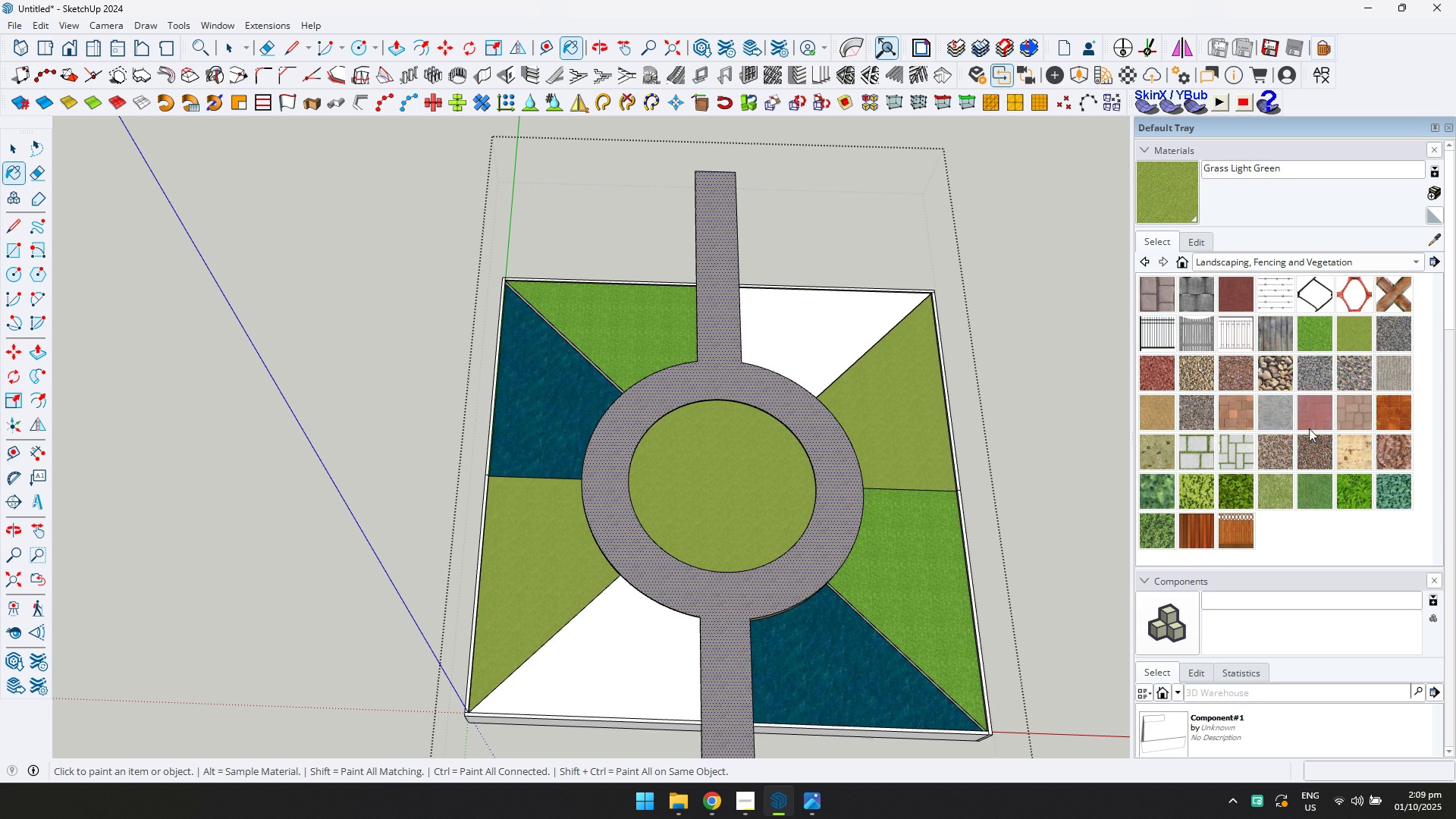 
left_click([1282, 488])
 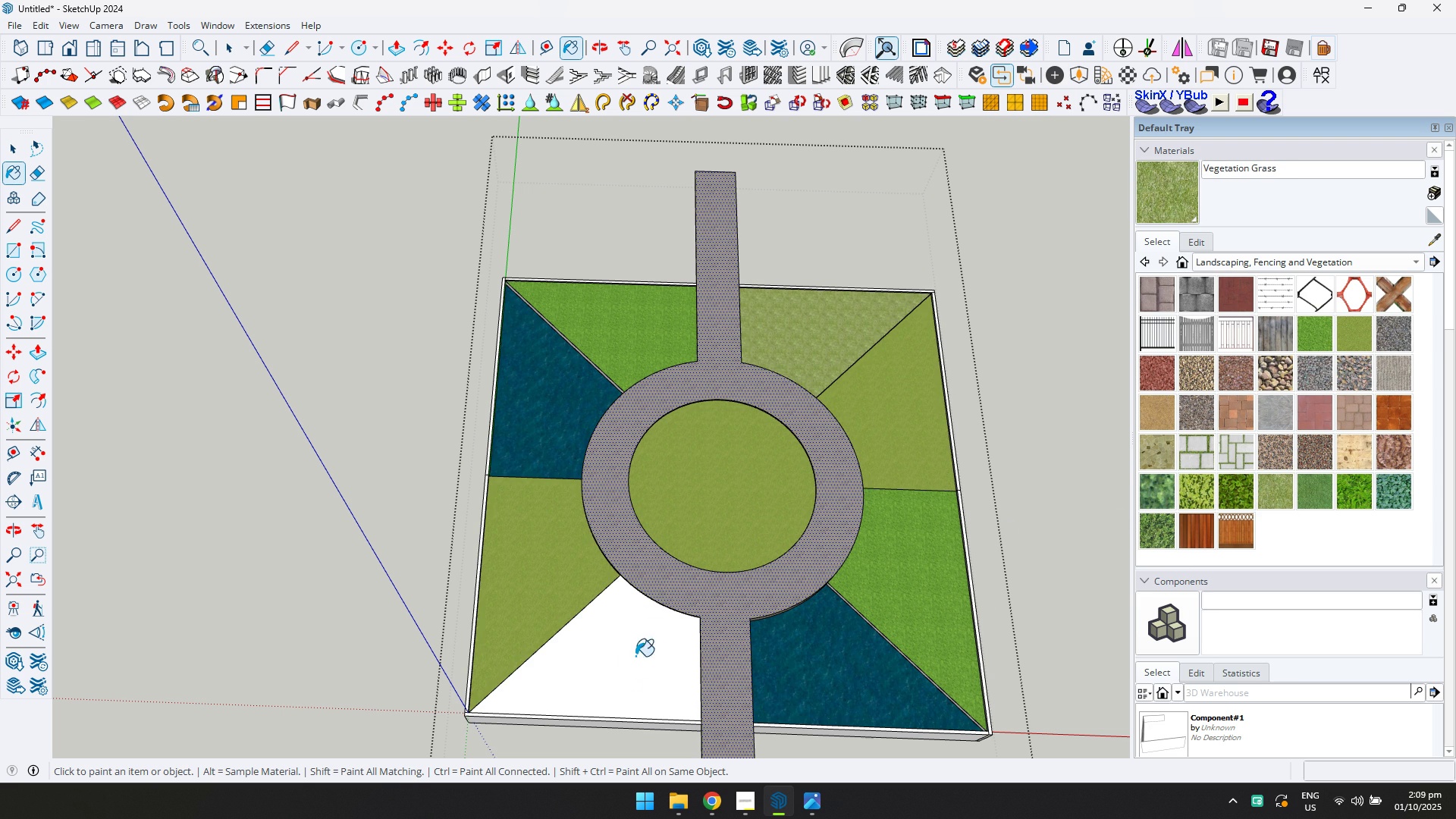 
left_click([620, 682])
 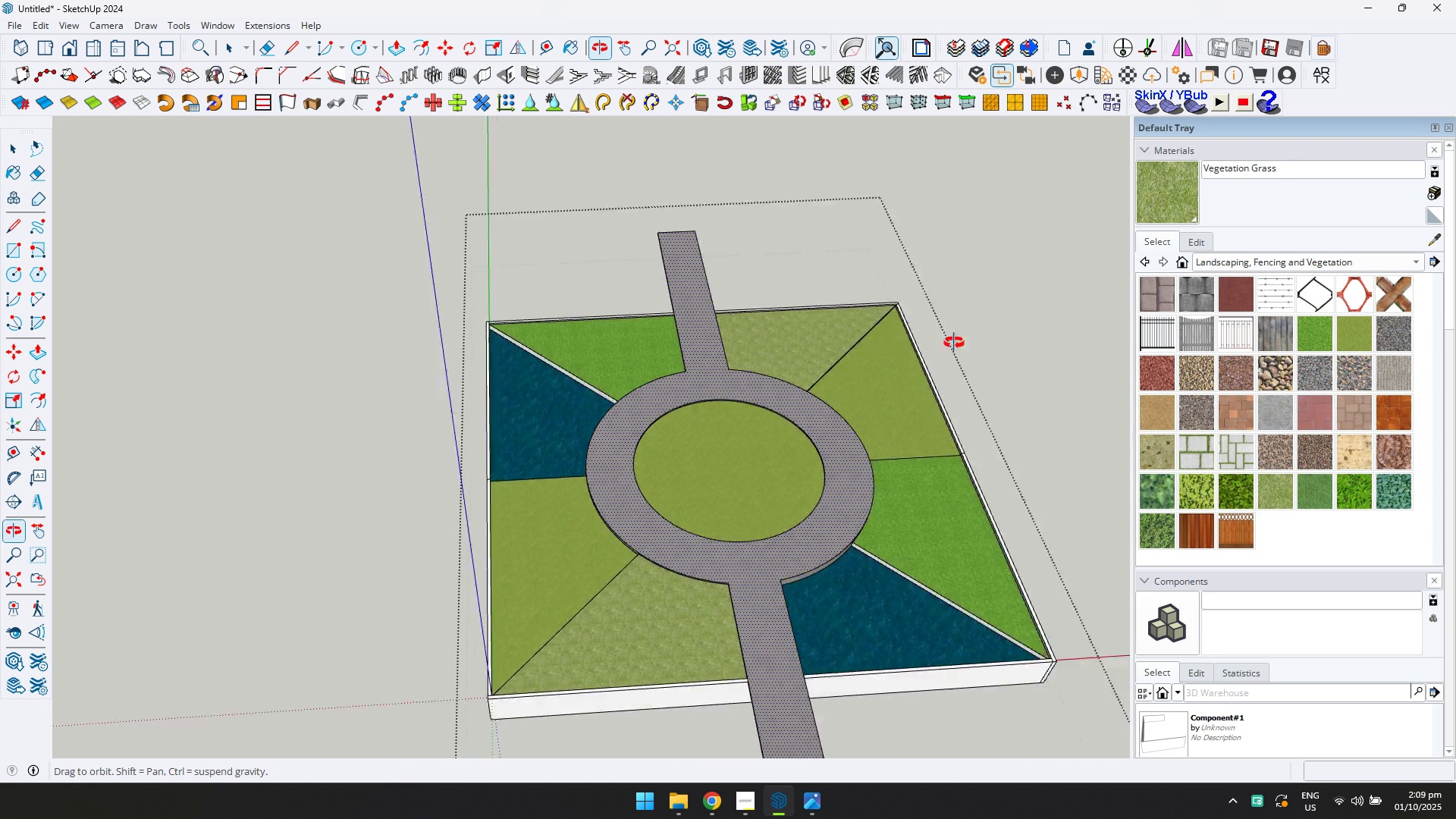 
scroll: coordinate [581, 467], scroll_direction: up, amount: 16.0
 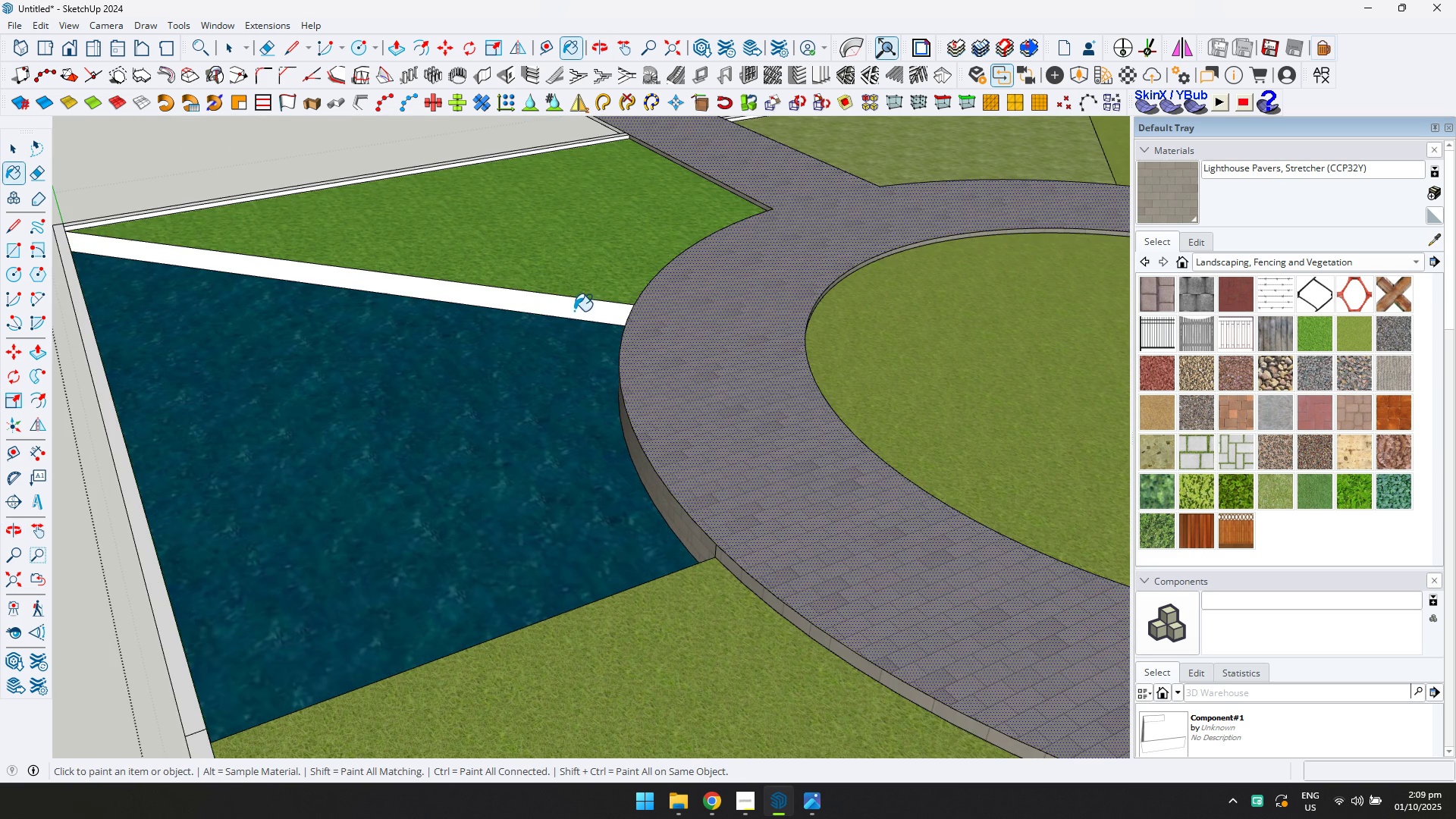 
left_click([574, 311])
 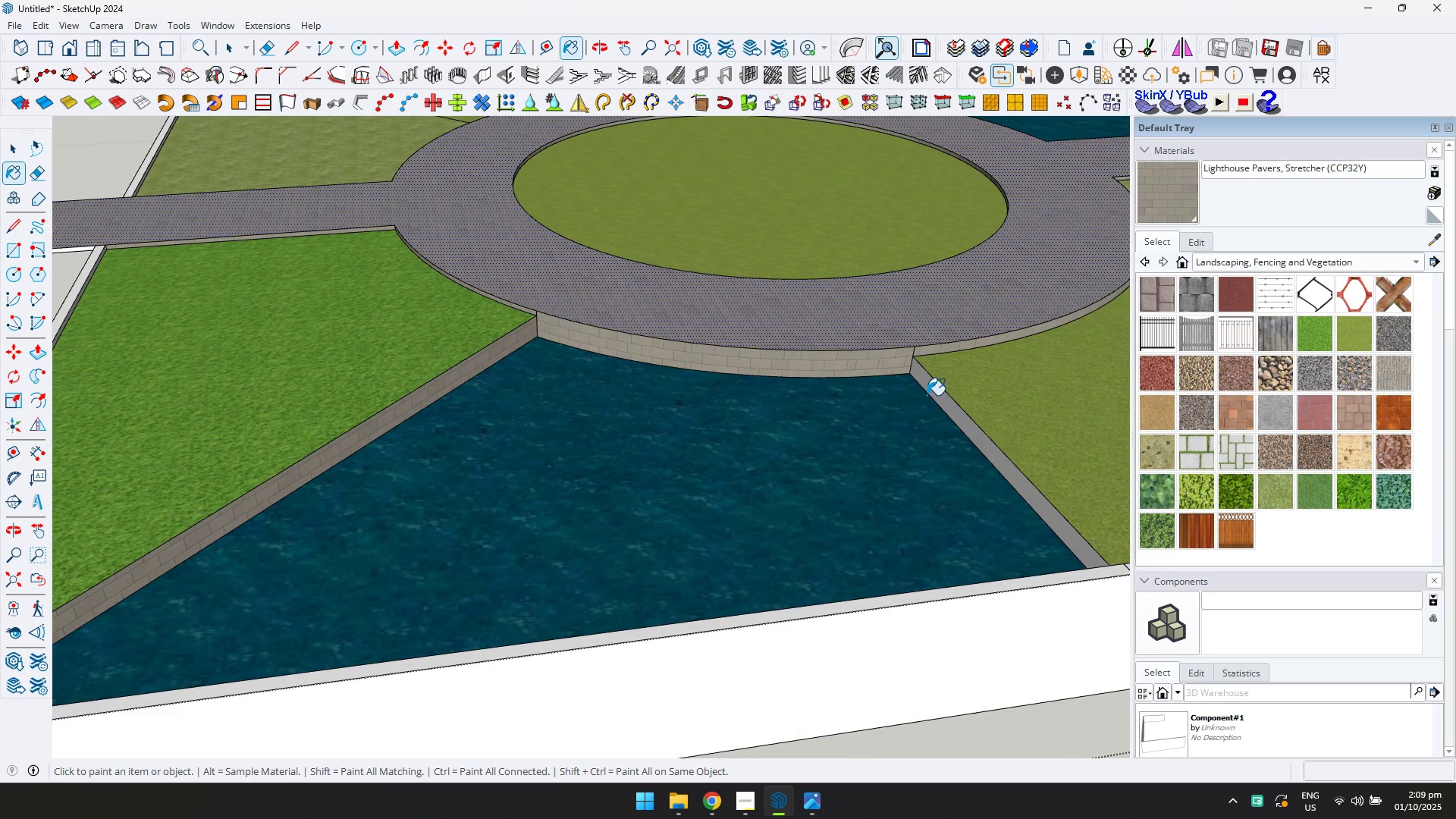 
left_click([932, 385])
 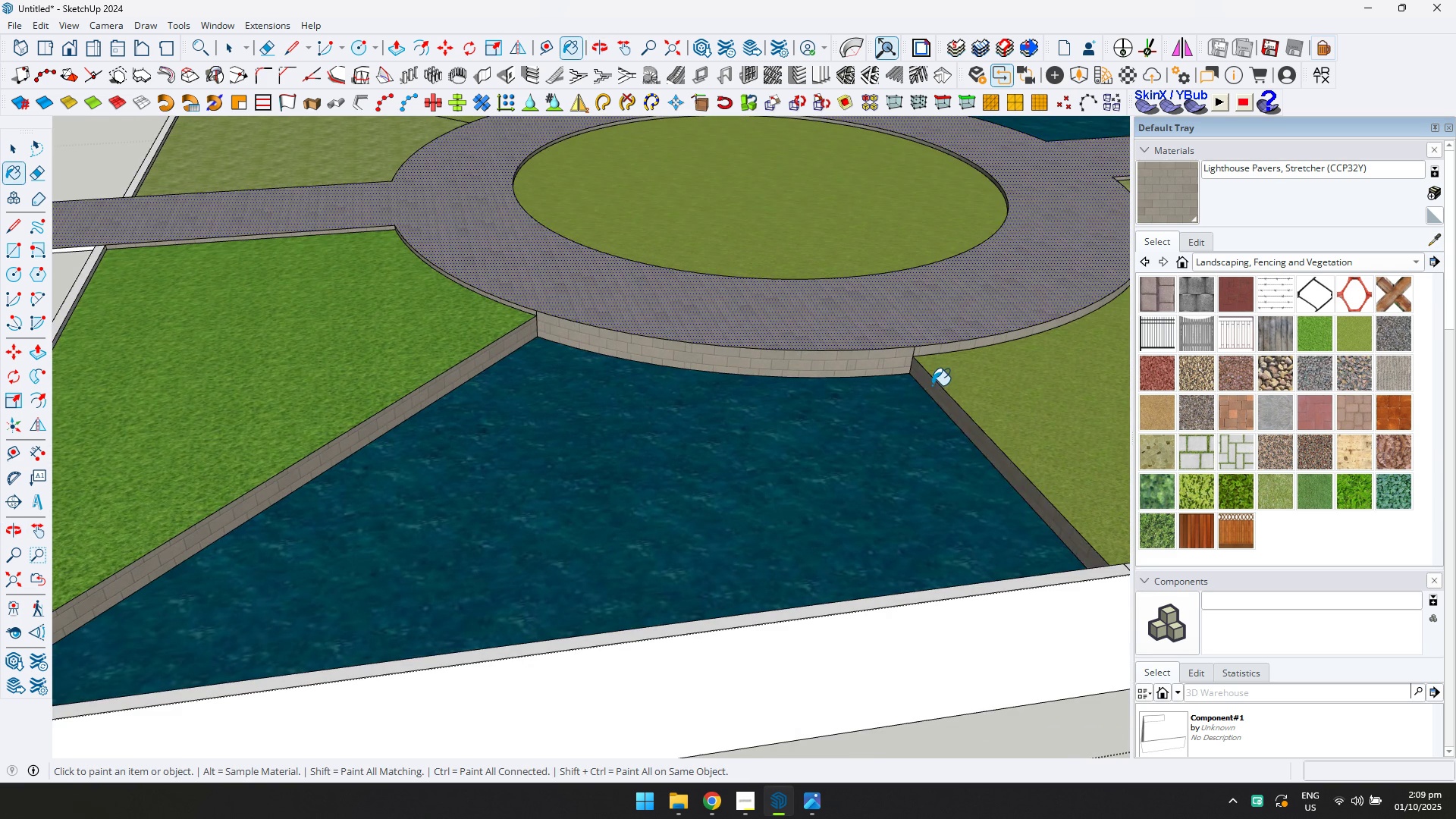 
scroll: coordinate [915, 392], scroll_direction: down, amount: 2.0
 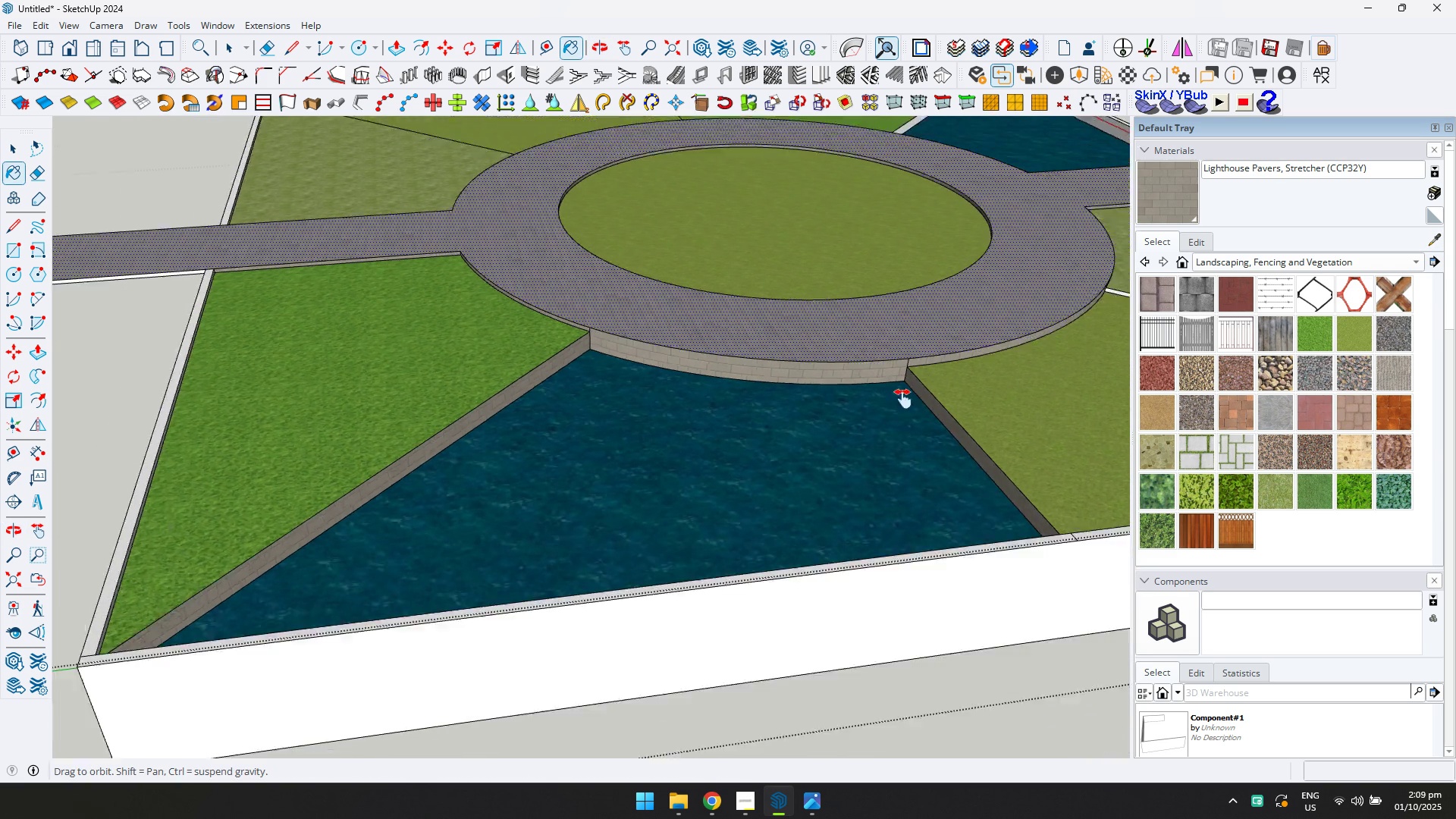 
key(Shift+ShiftLeft)
 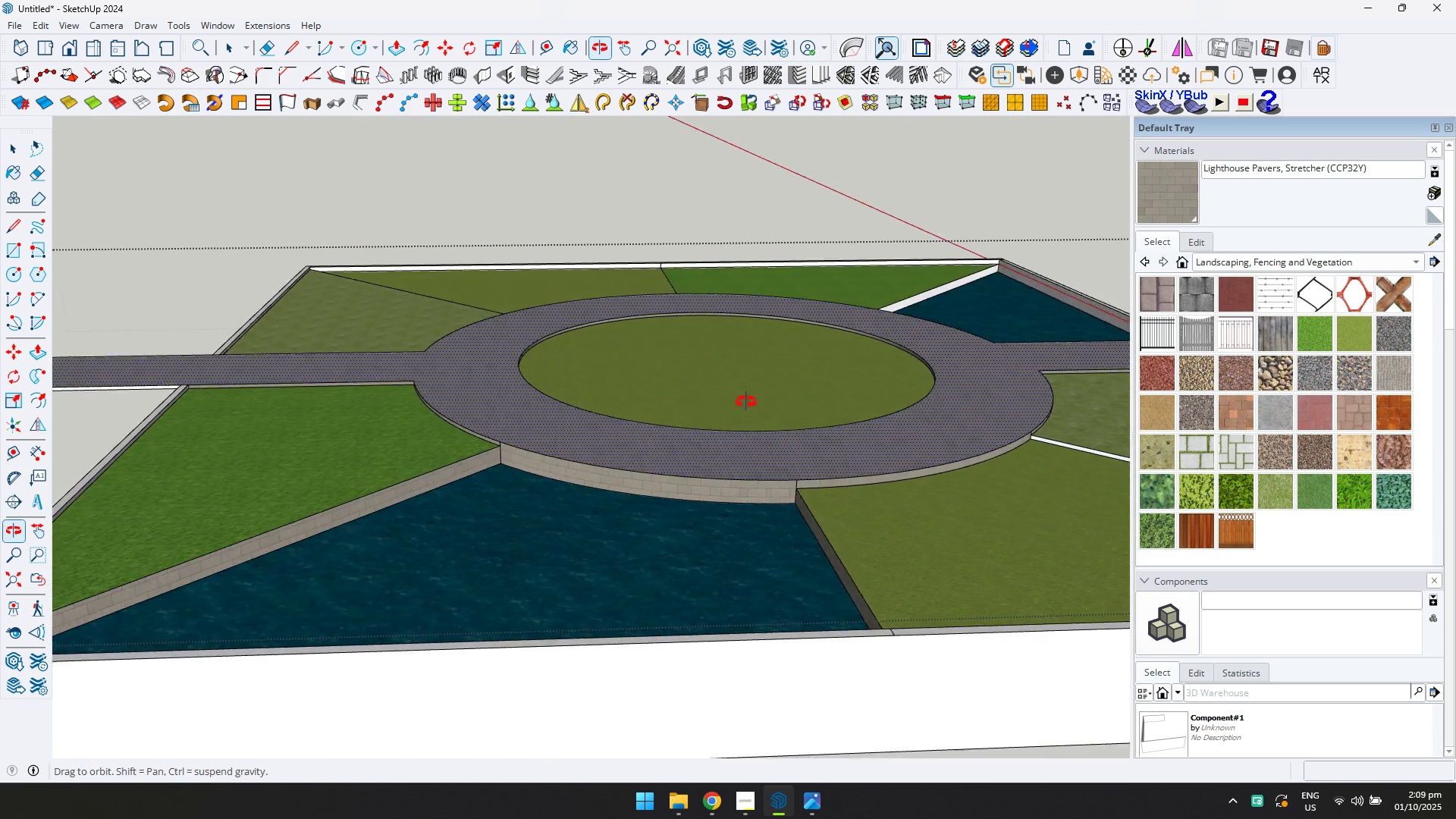 
scroll: coordinate [677, 440], scroll_direction: down, amount: 1.0
 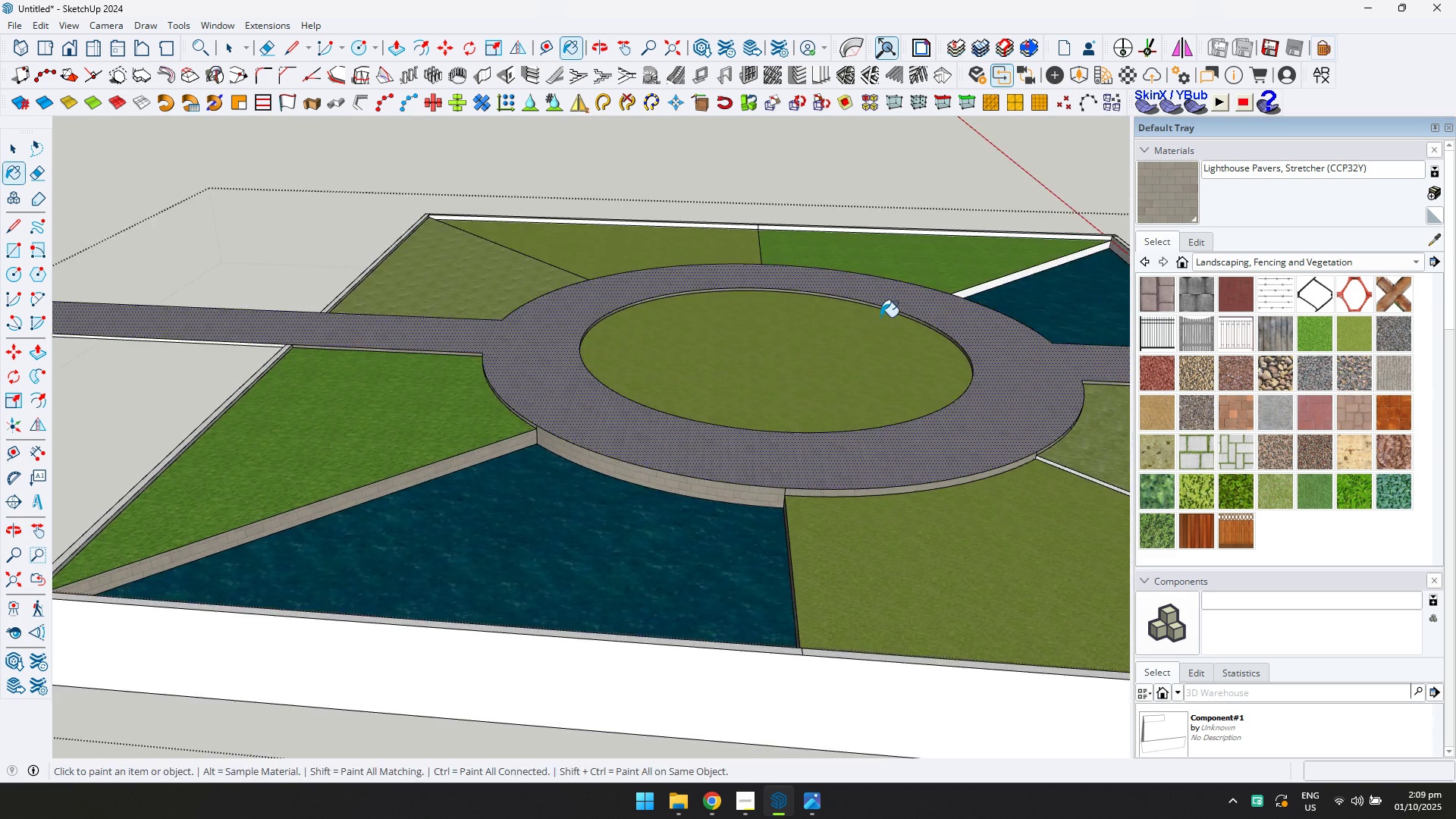 
key(Shift+ShiftLeft)
 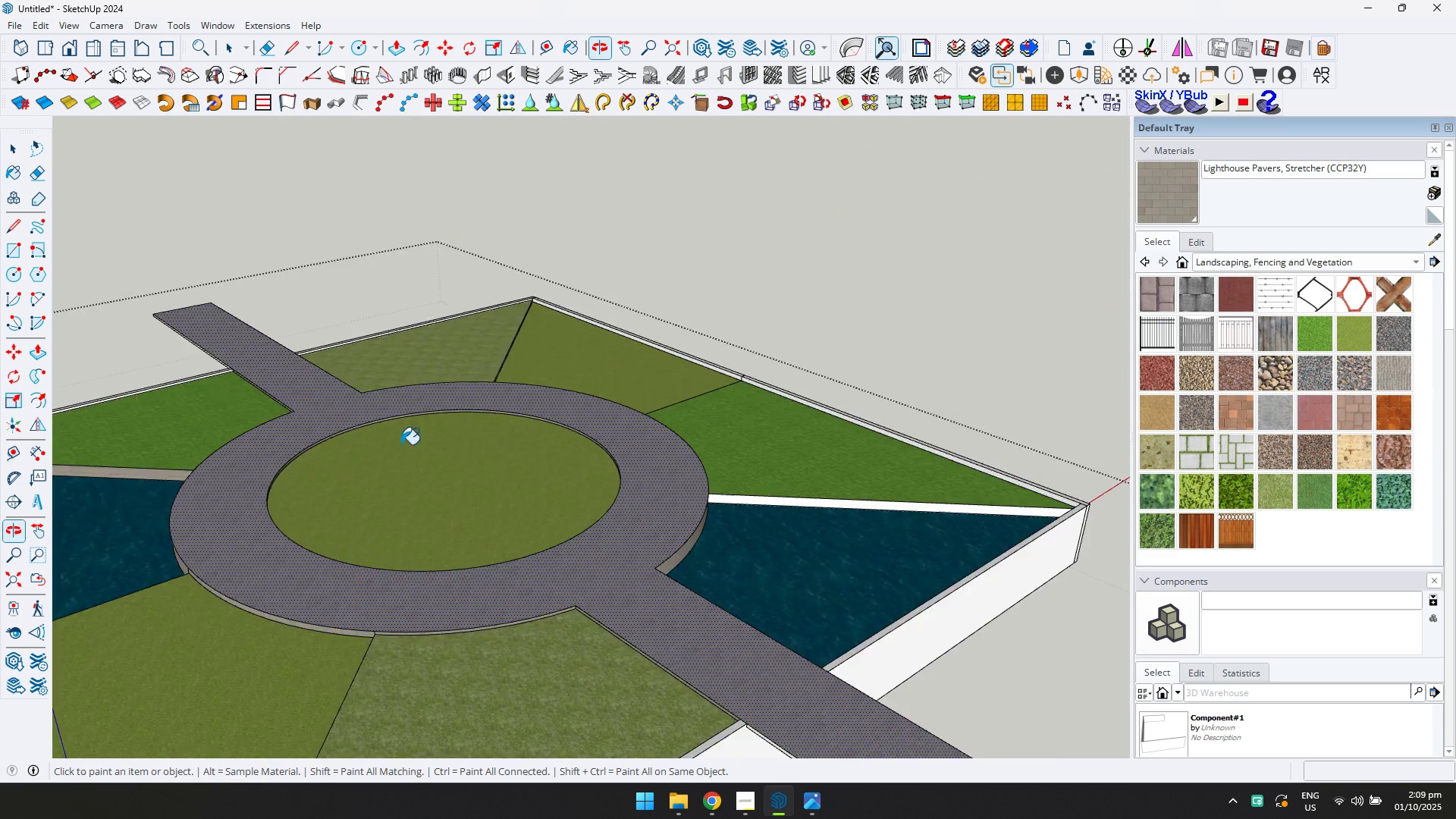 
scroll: coordinate [770, 472], scroll_direction: up, amount: 6.0
 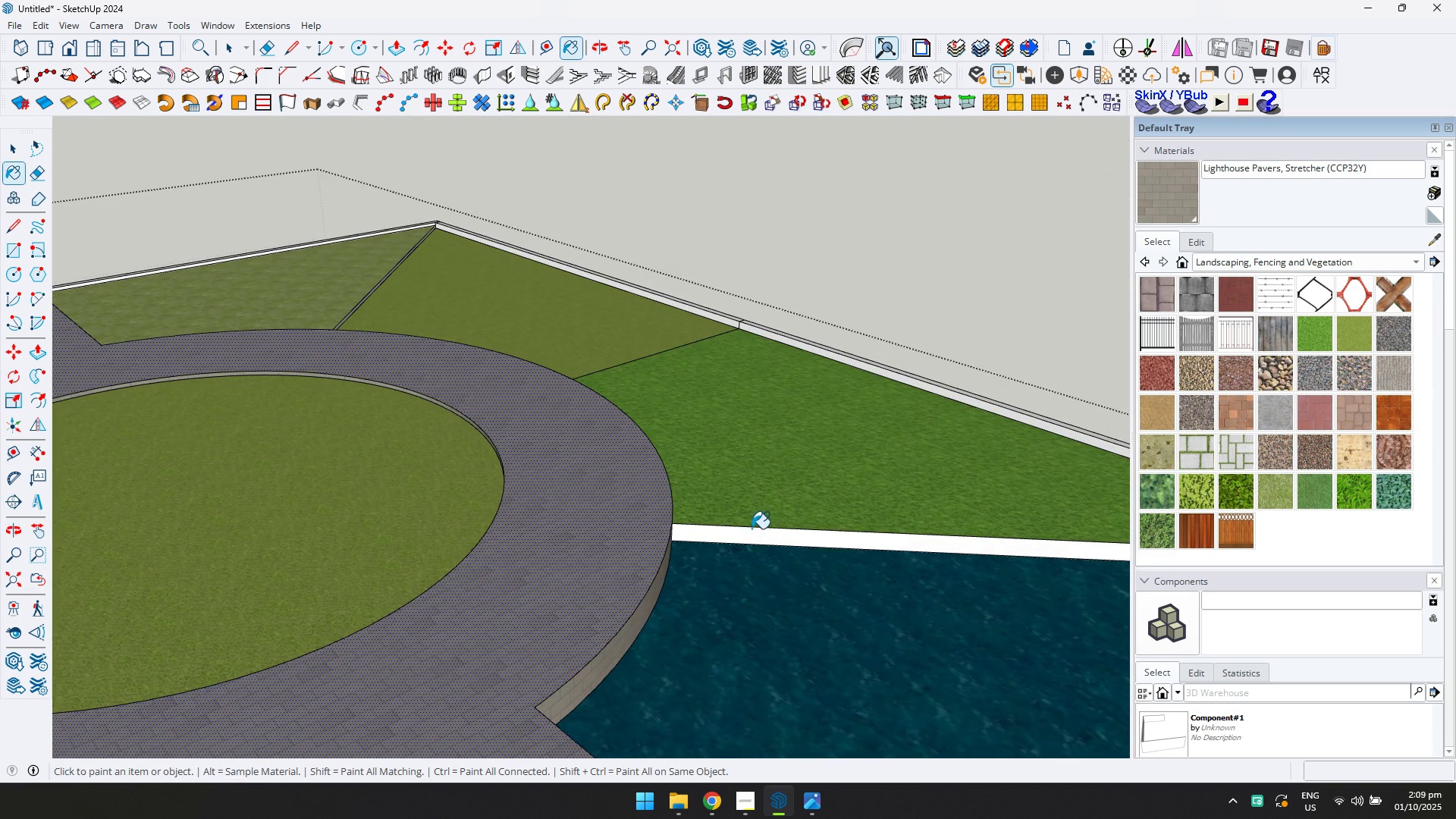 
left_click([752, 529])
 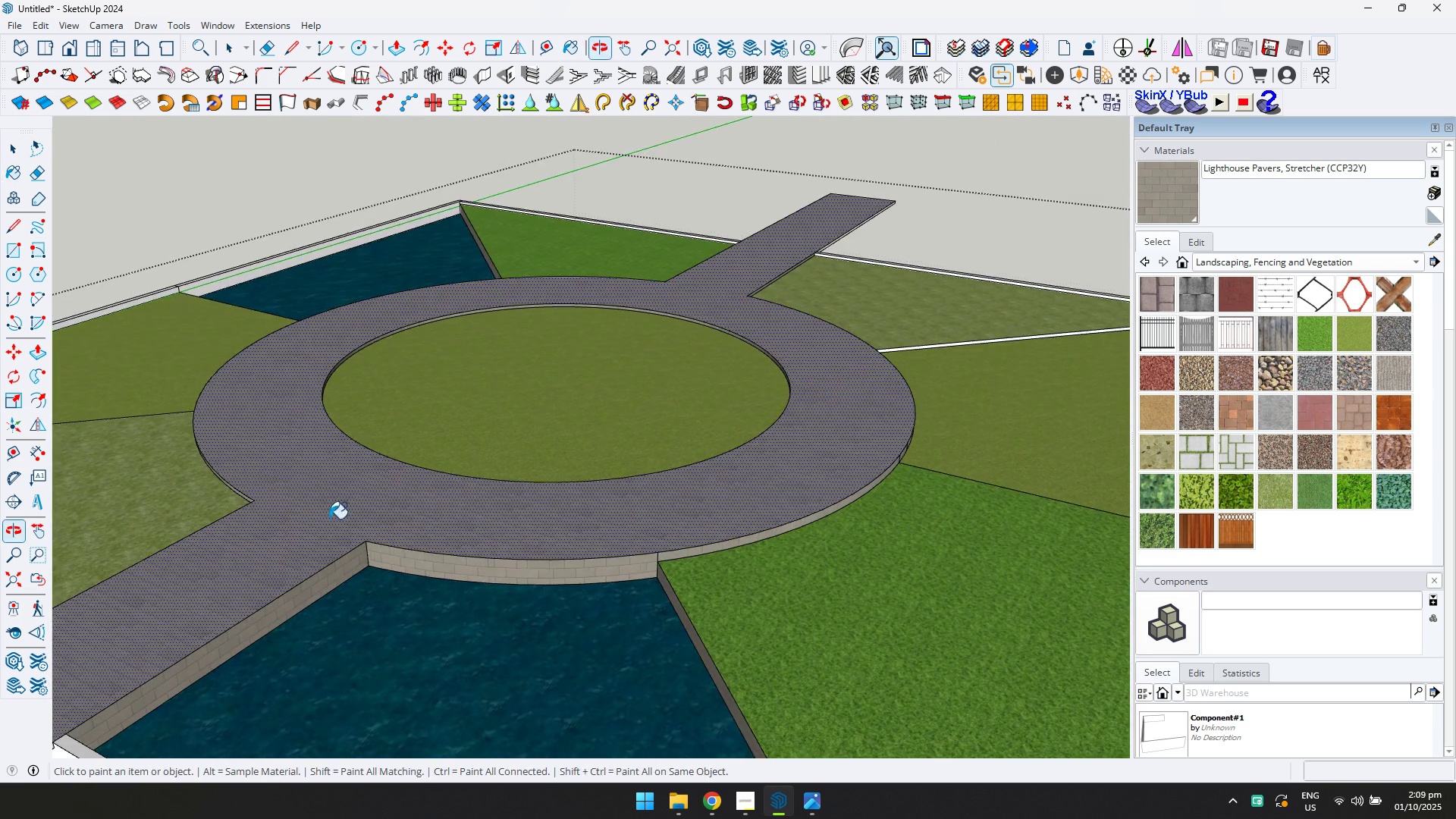 
scroll: coordinate [346, 519], scroll_direction: down, amount: 3.0
 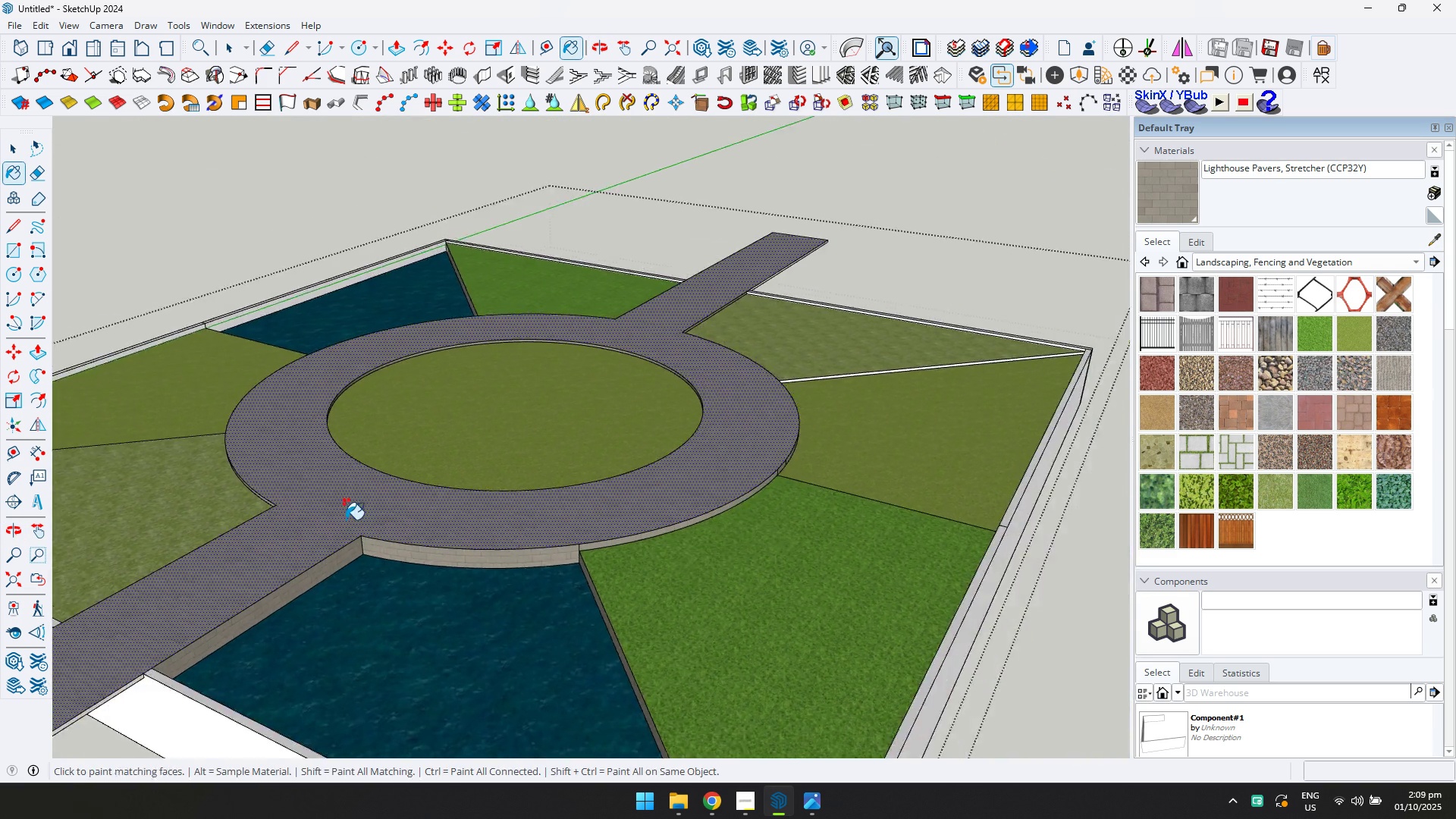 
key(Shift+ShiftLeft)
 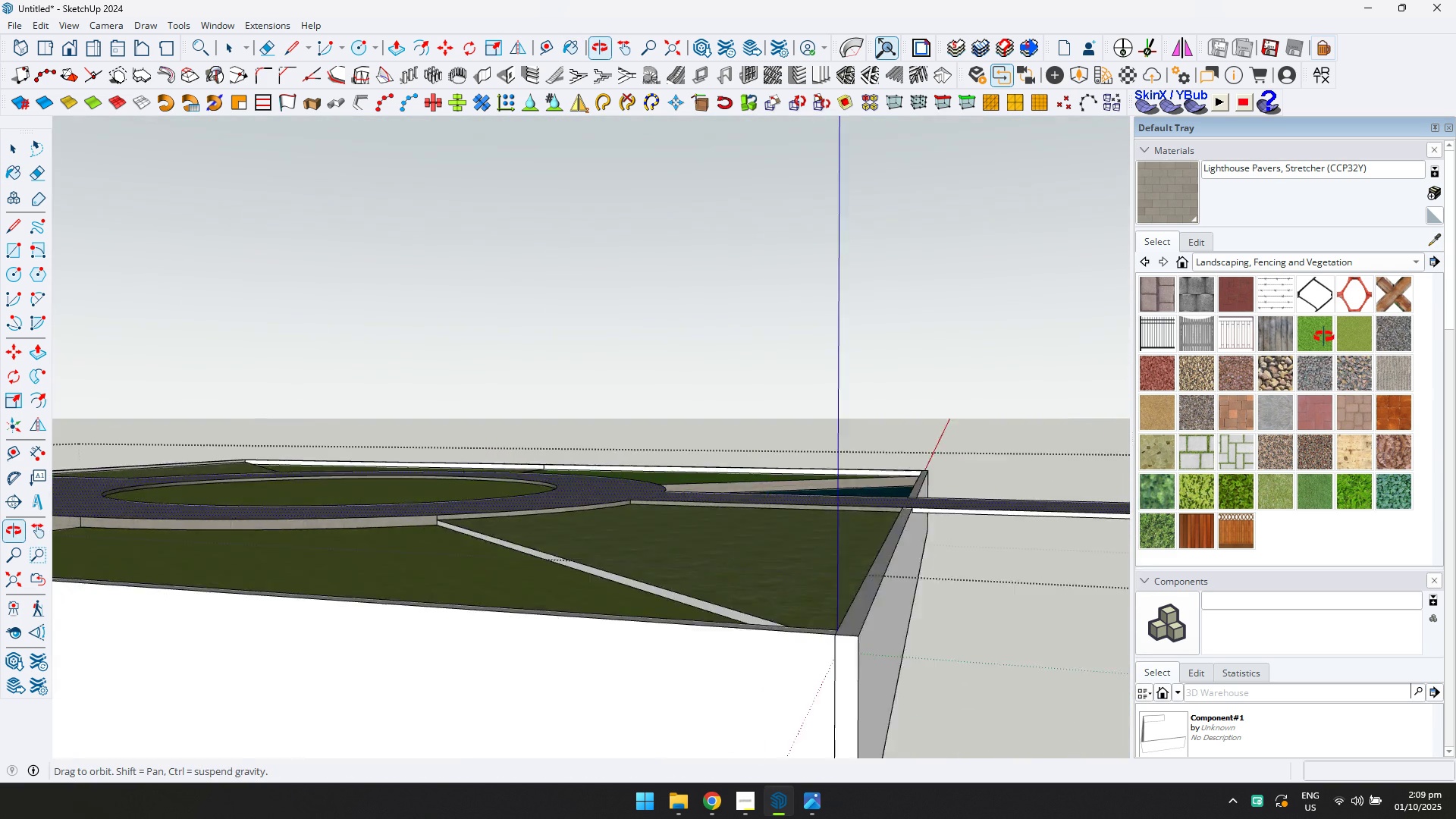 
scroll: coordinate [573, 538], scroll_direction: up, amount: 4.0
 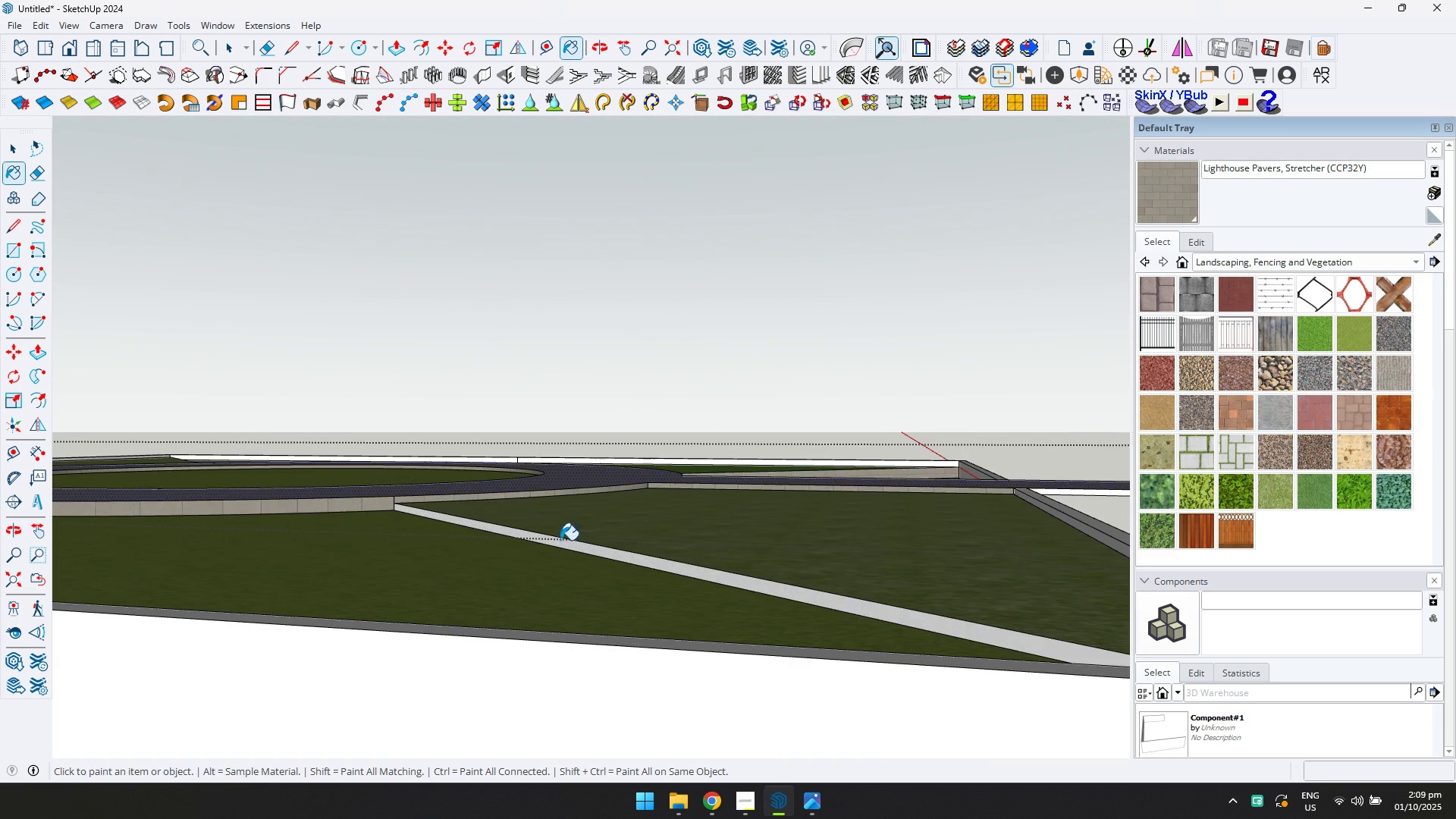 
left_click([560, 540])